 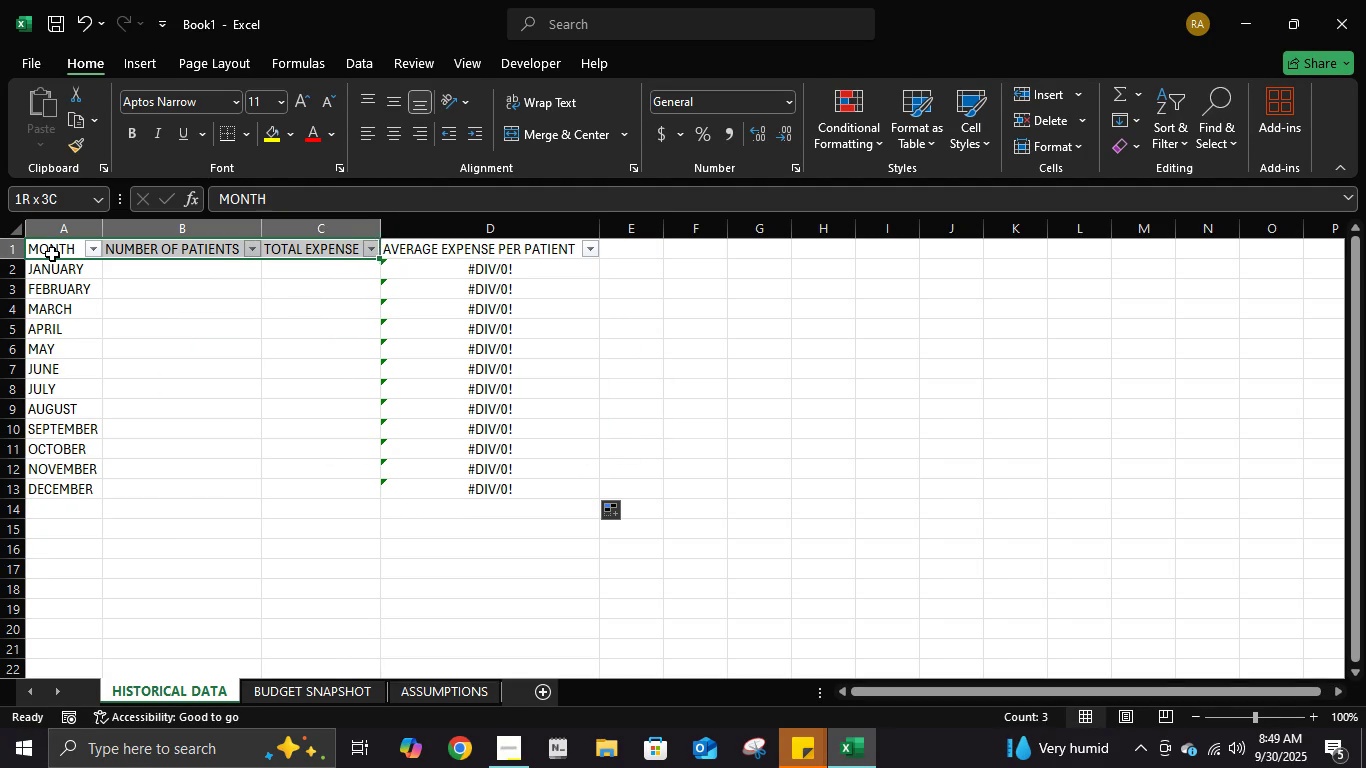 
key(Shift+ArrowRight)
 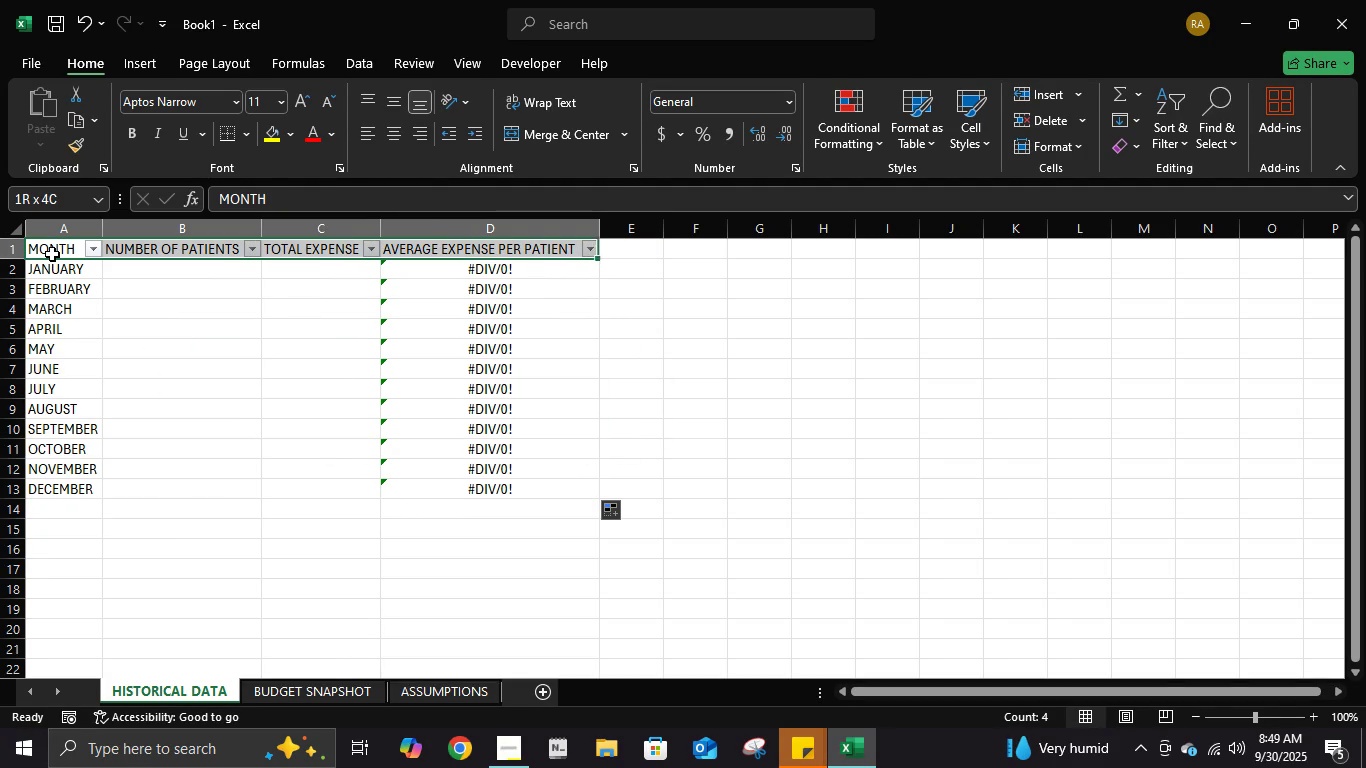 
key(Shift+ArrowRight)
 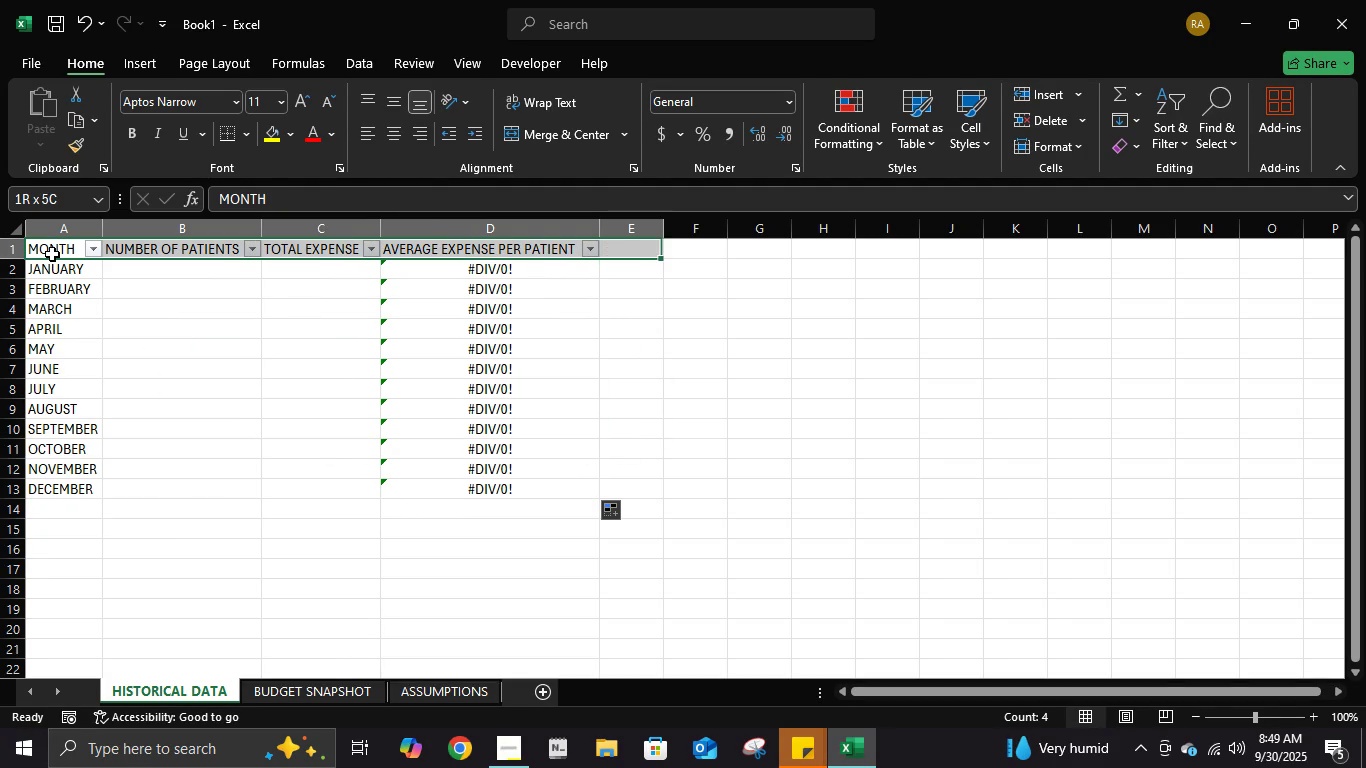 
key(Shift+ArrowRight)
 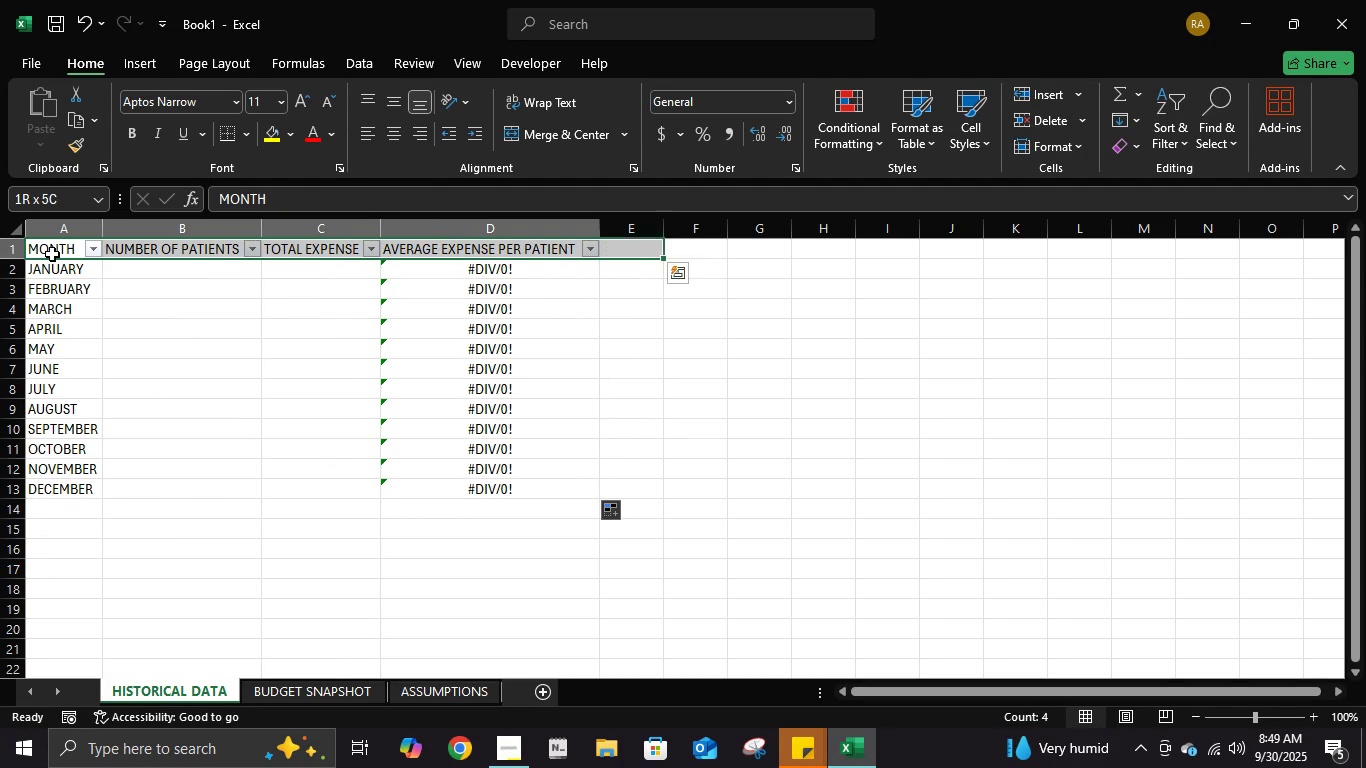 
key(Shift+ArrowLeft)
 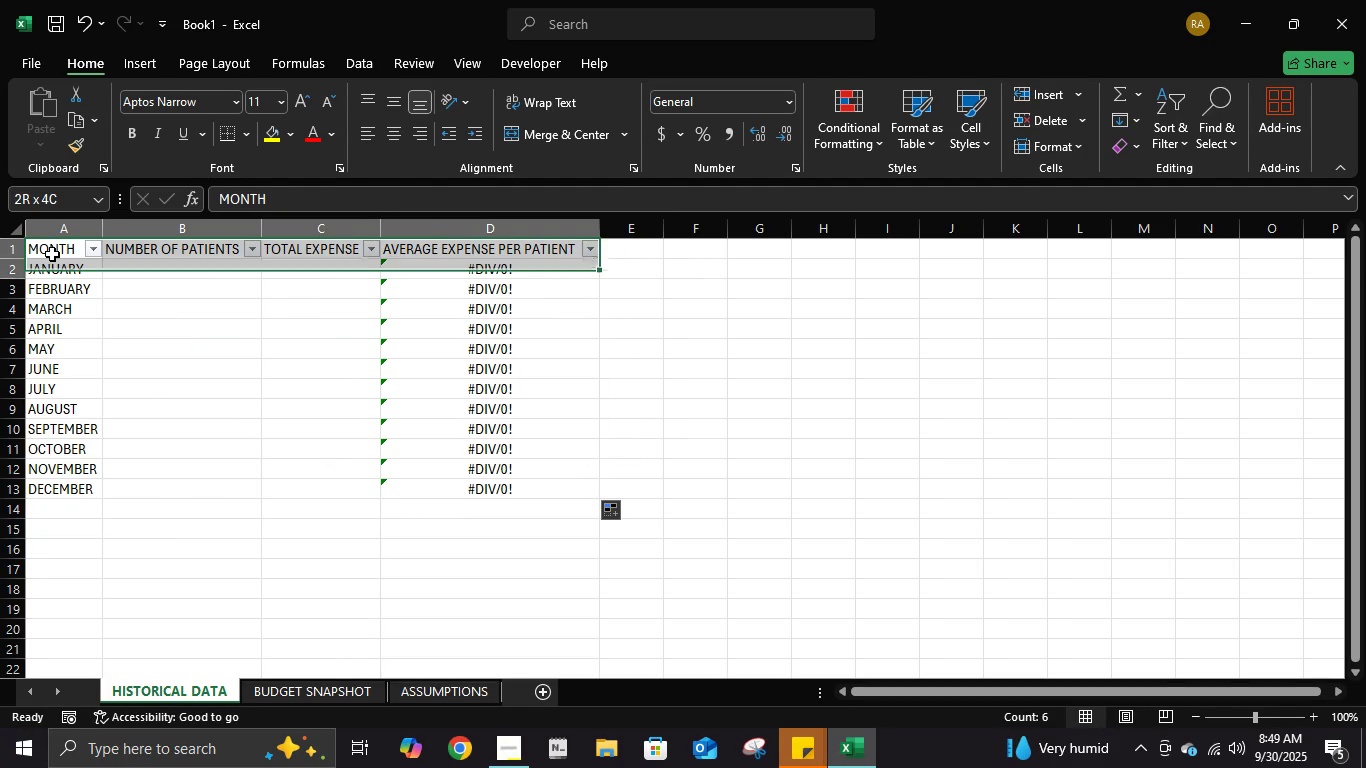 
key(Shift+ArrowDown)
 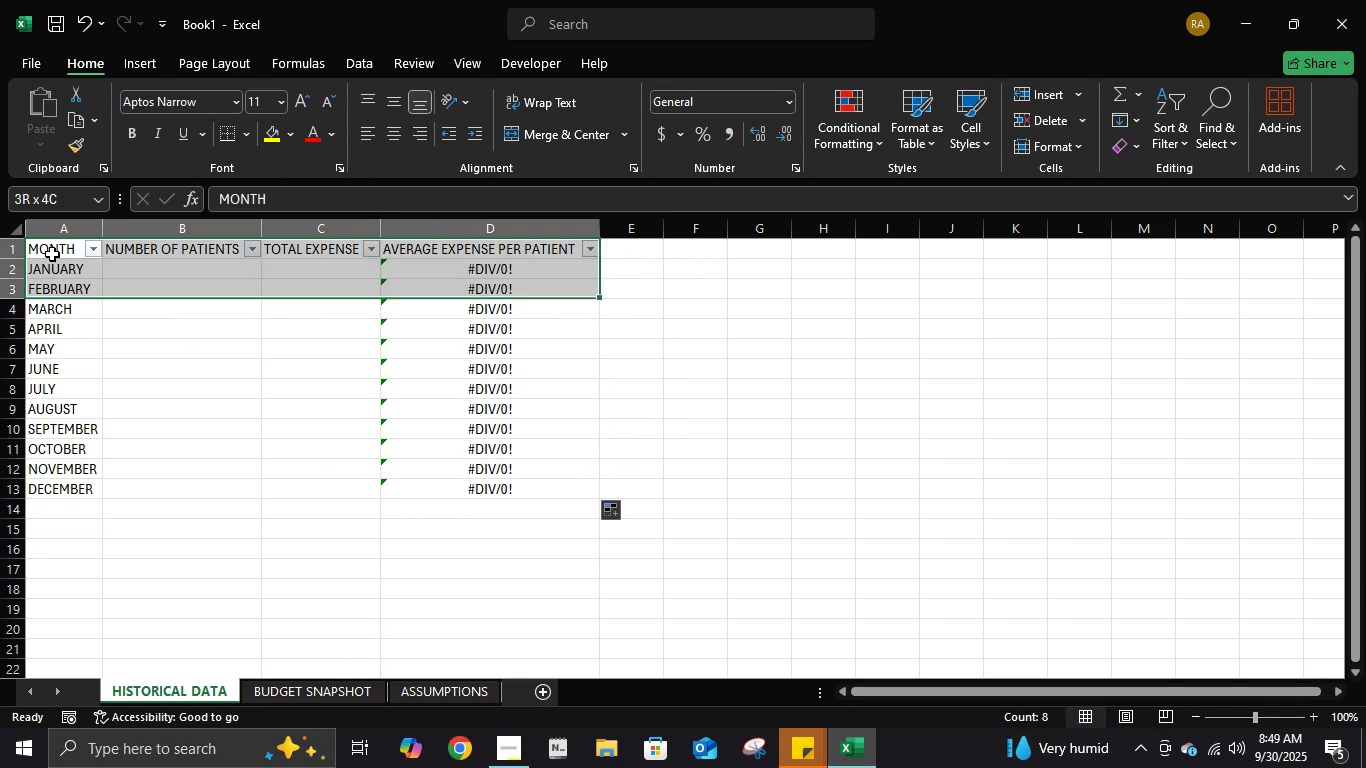 
key(Shift+ArrowDown)
 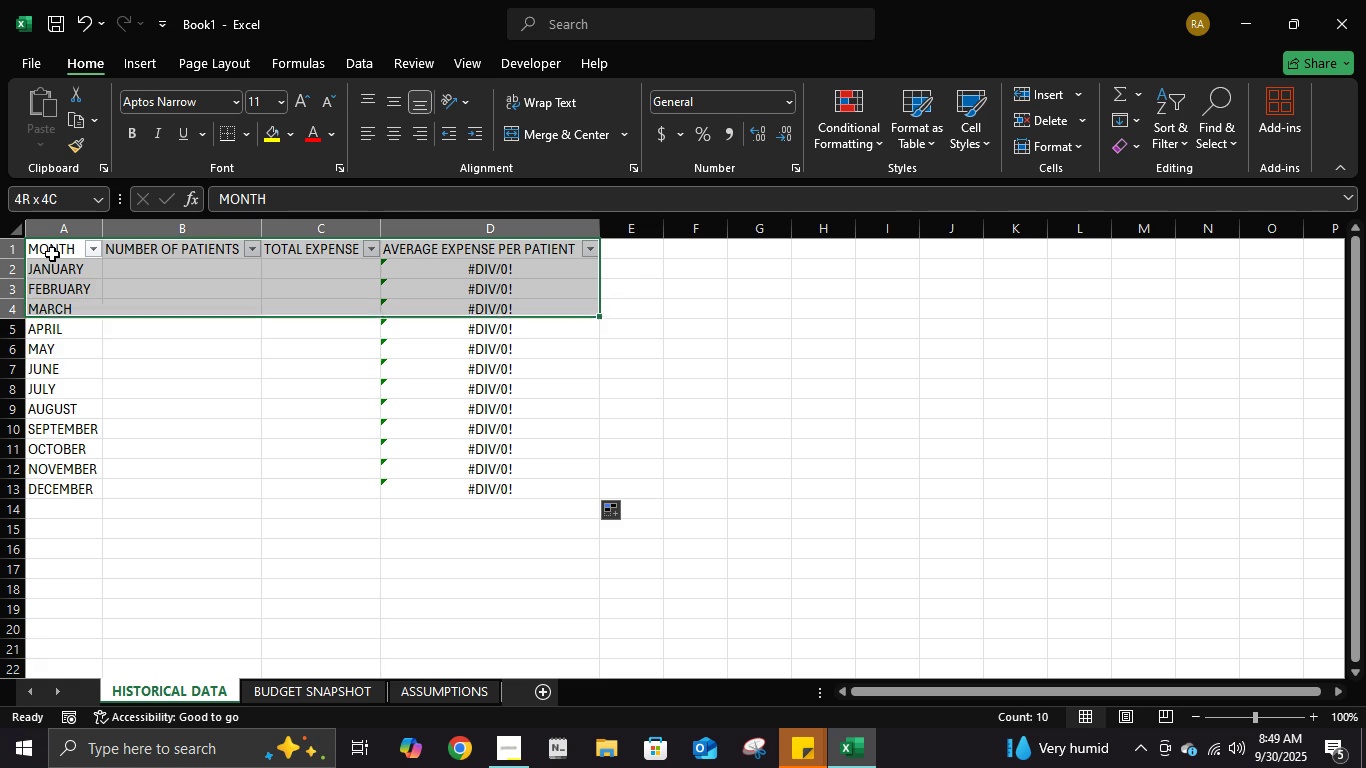 
key(Shift+ArrowDown)
 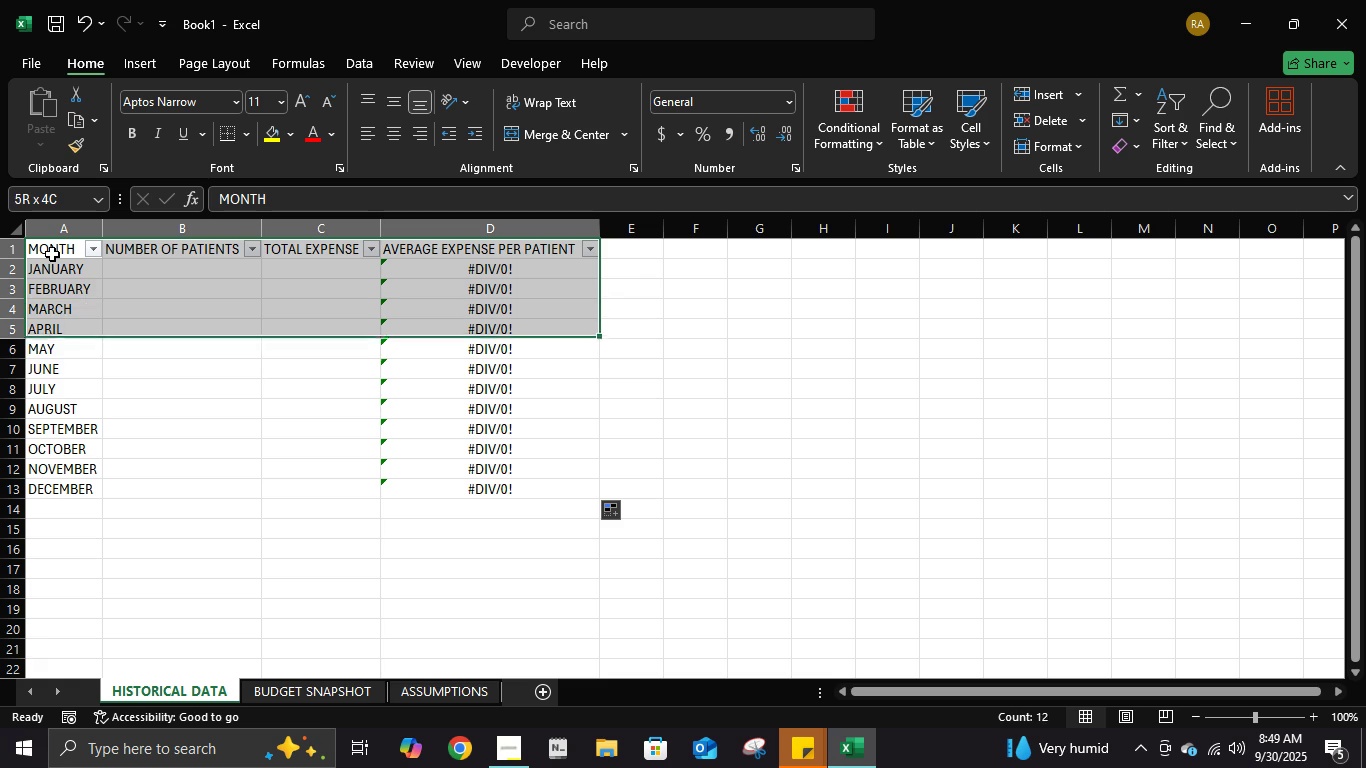 
key(Shift+ArrowDown)
 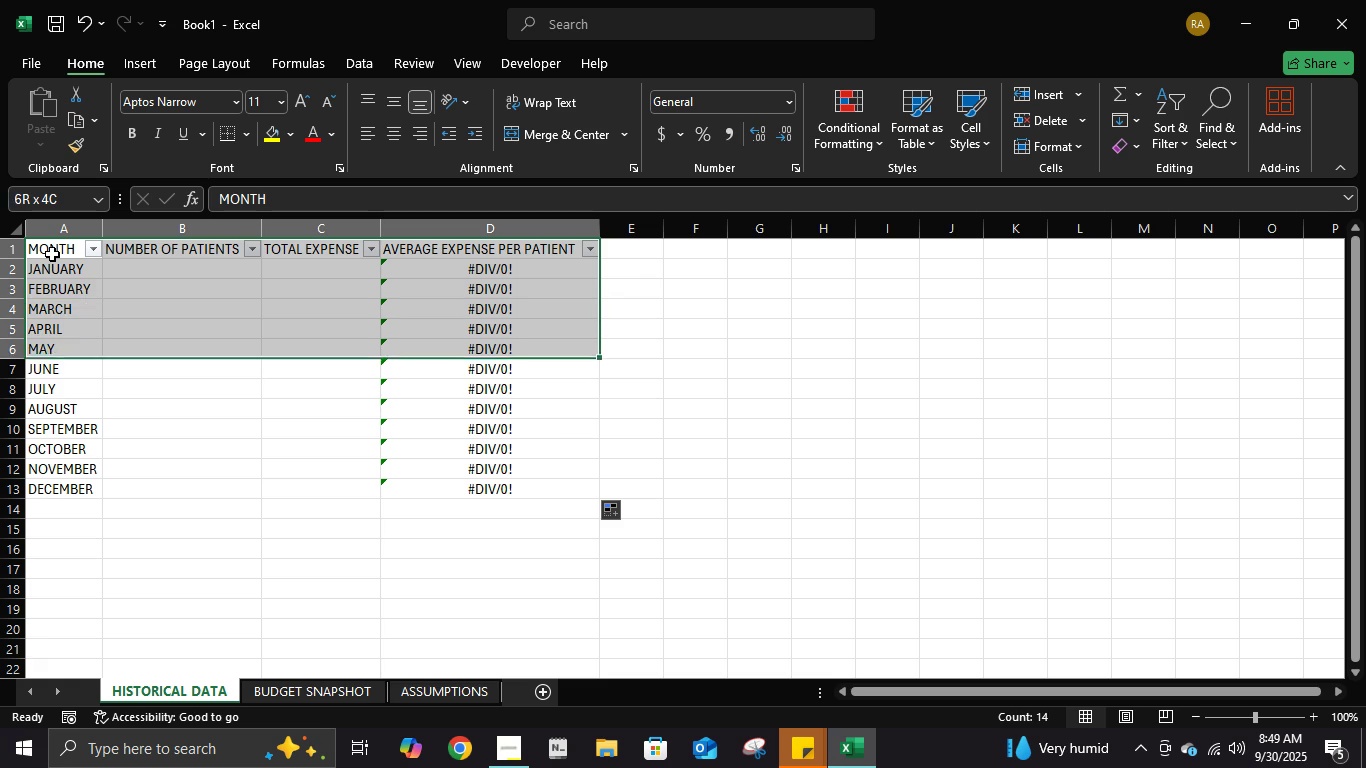 
key(Shift+ArrowDown)